 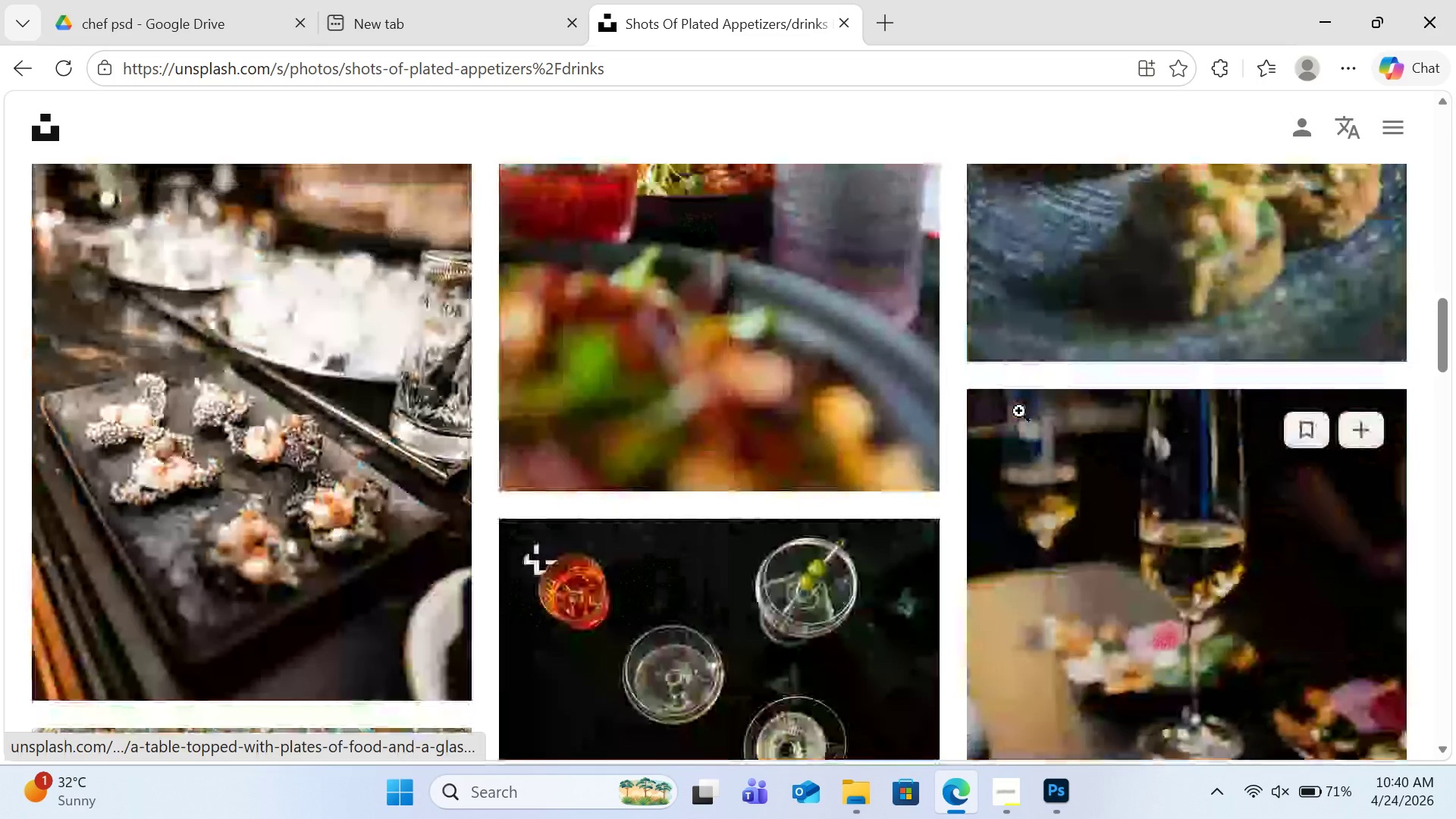 
scroll: coordinate [994, 462], scroll_direction: up, amount: 5.0
 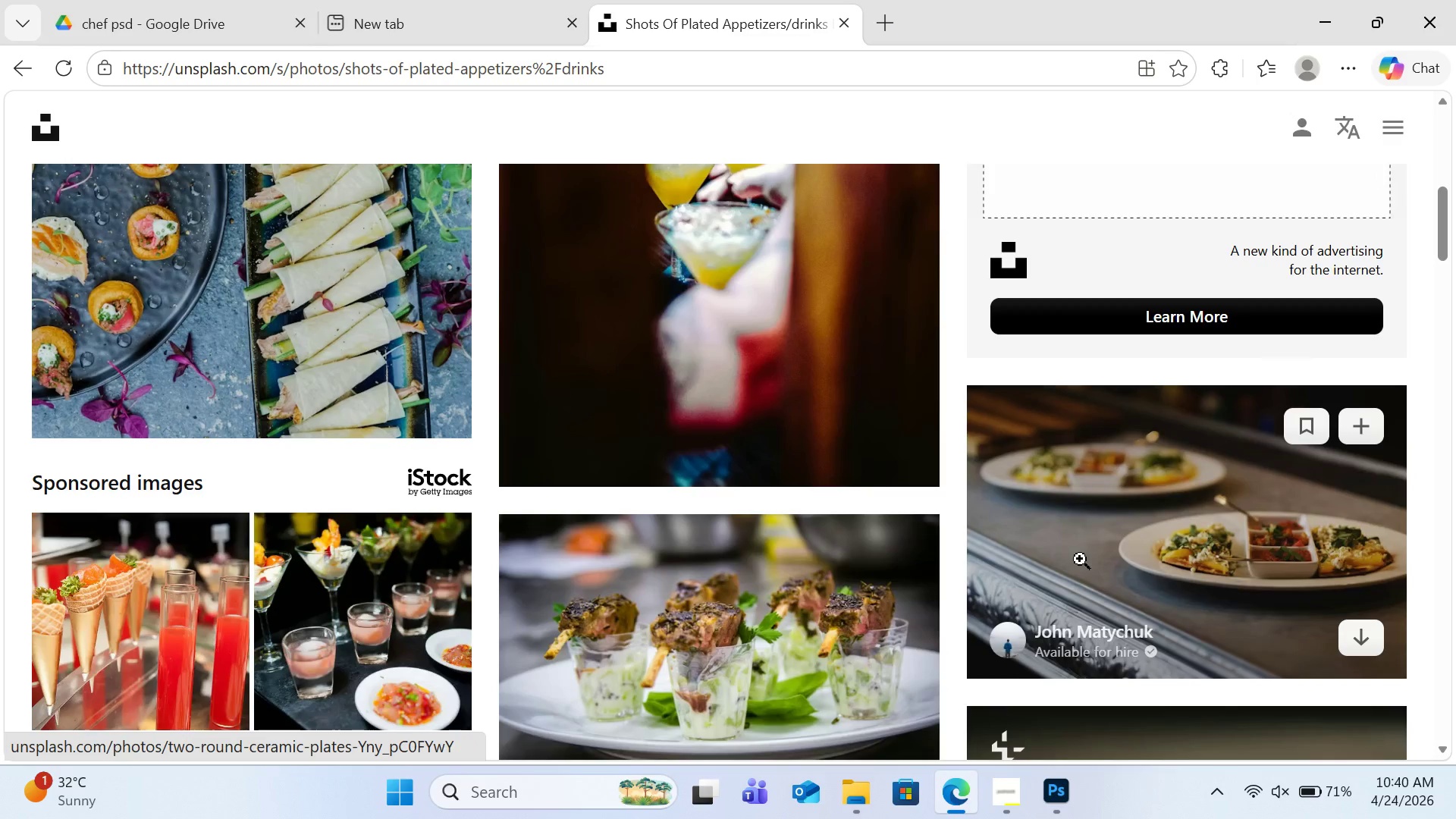 
scroll: coordinate [918, 553], scroll_direction: down, amount: 17.0
 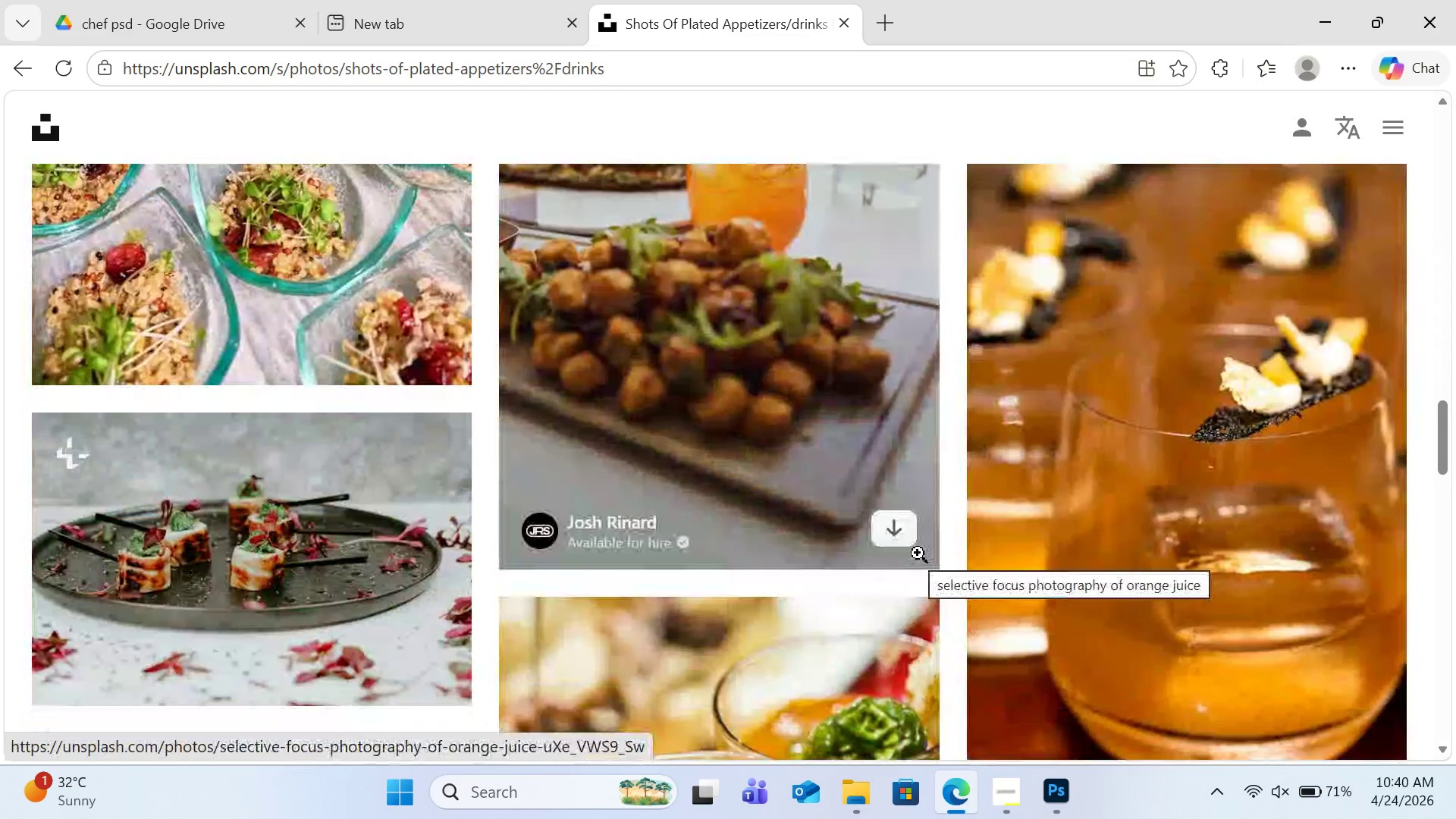 
scroll: coordinate [918, 553], scroll_direction: up, amount: 17.0
 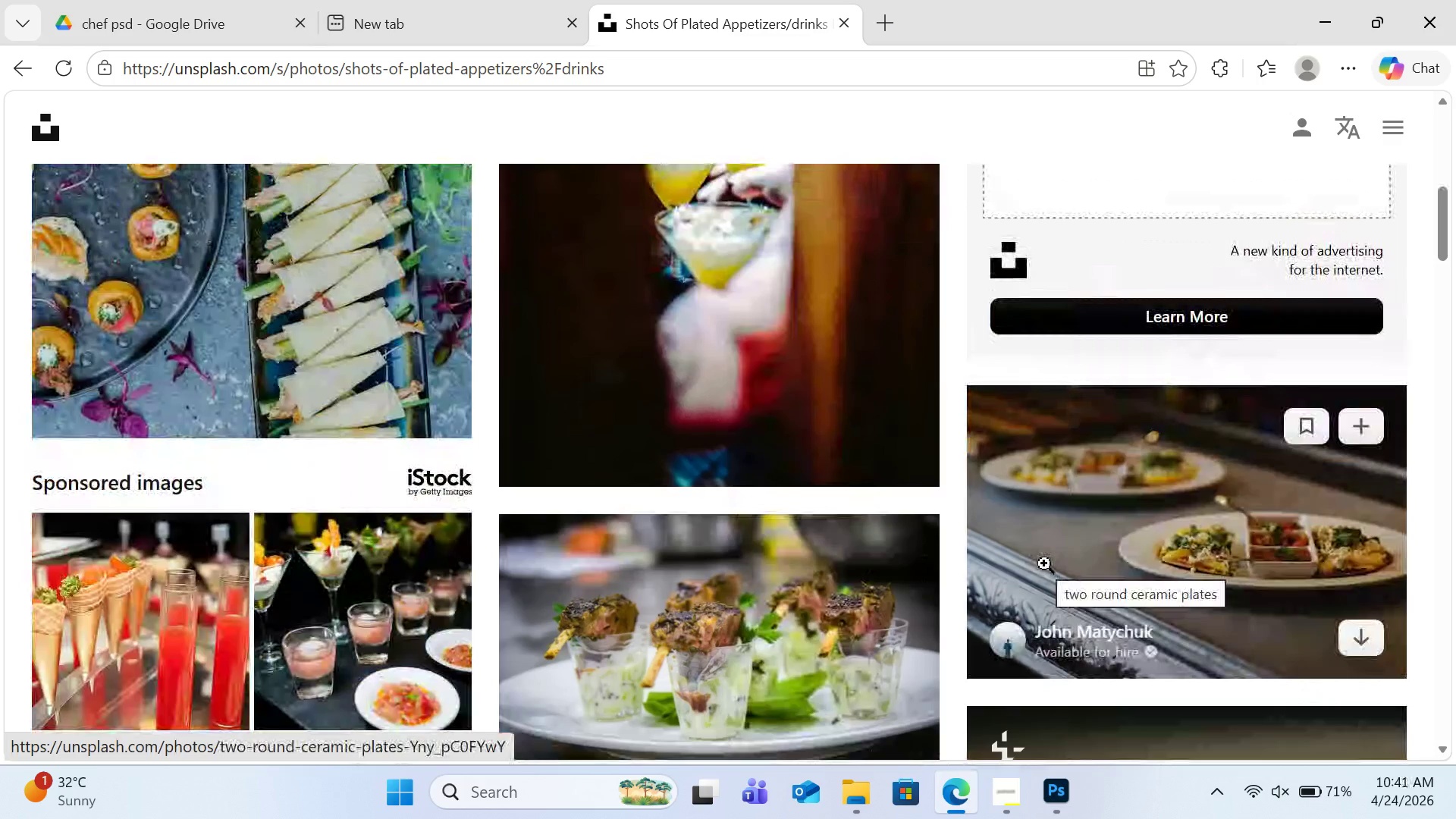 
scroll: coordinate [726, 435], scroll_direction: down, amount: 19.0
 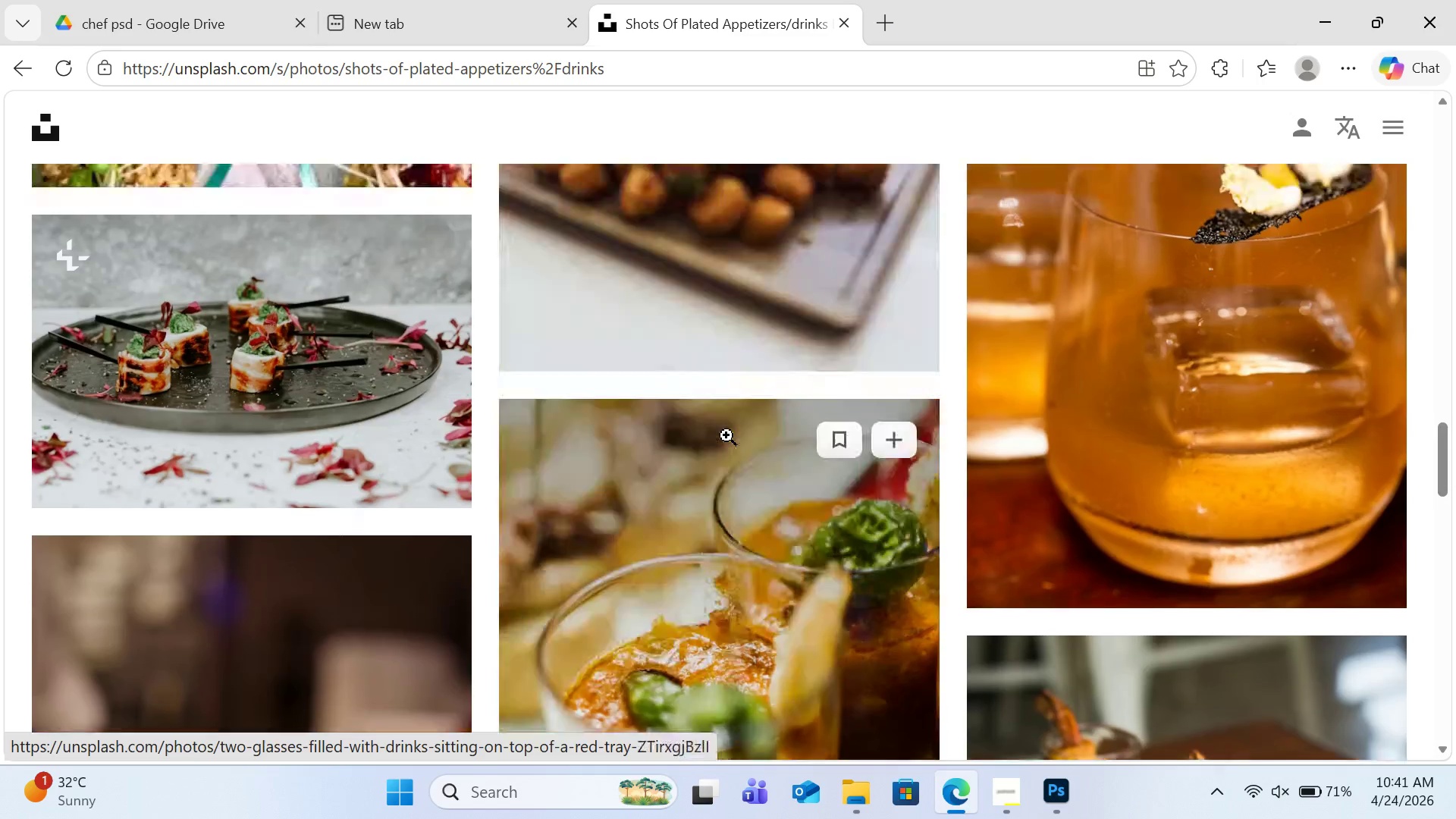 
scroll: coordinate [726, 435], scroll_direction: up, amount: 4.0
 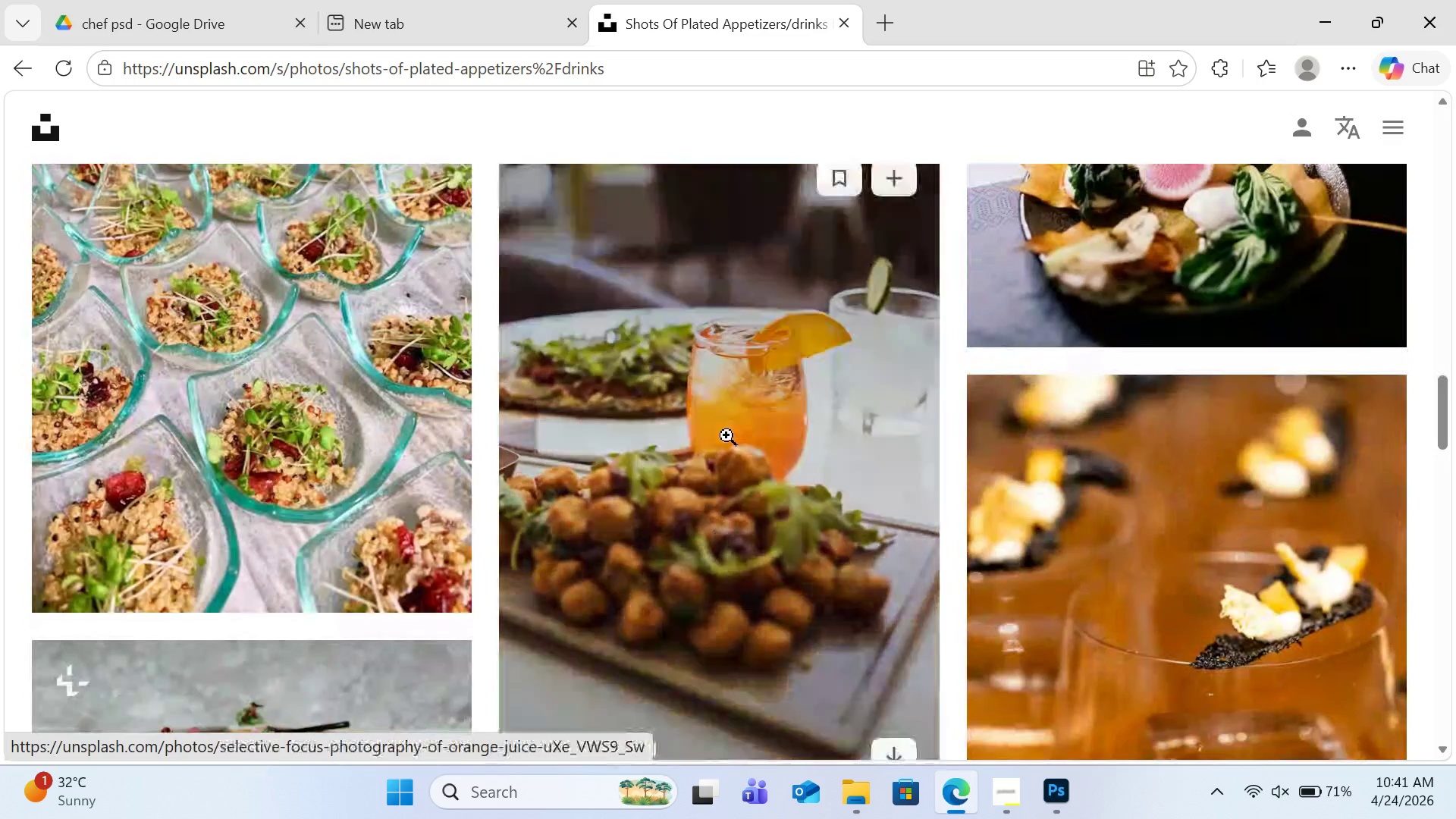 
scroll: coordinate [1033, 458], scroll_direction: down, amount: 12.0
 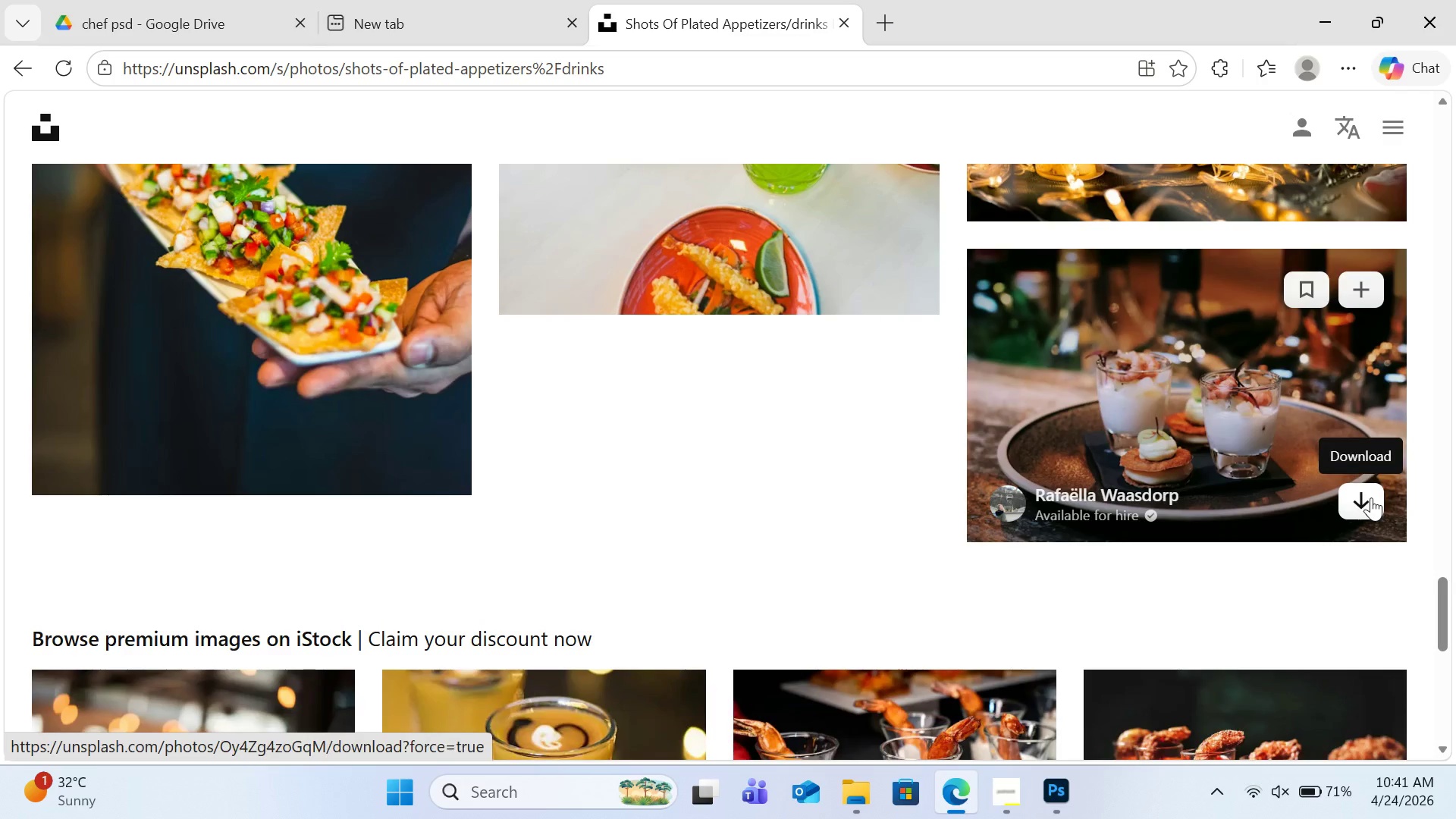 
left_click([1371, 497])
 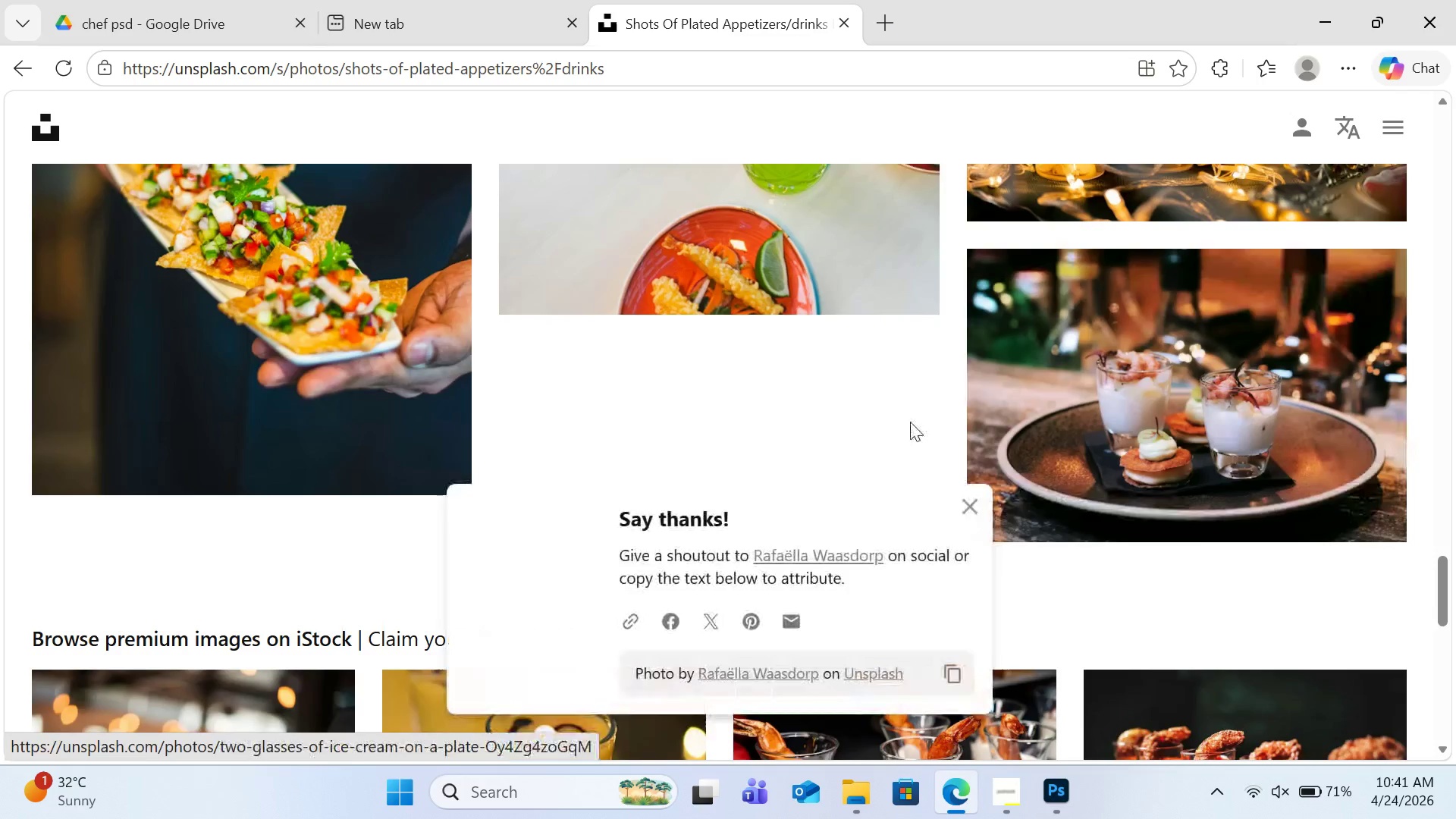 
scroll: coordinate [910, 422], scroll_direction: down, amount: 3.0
 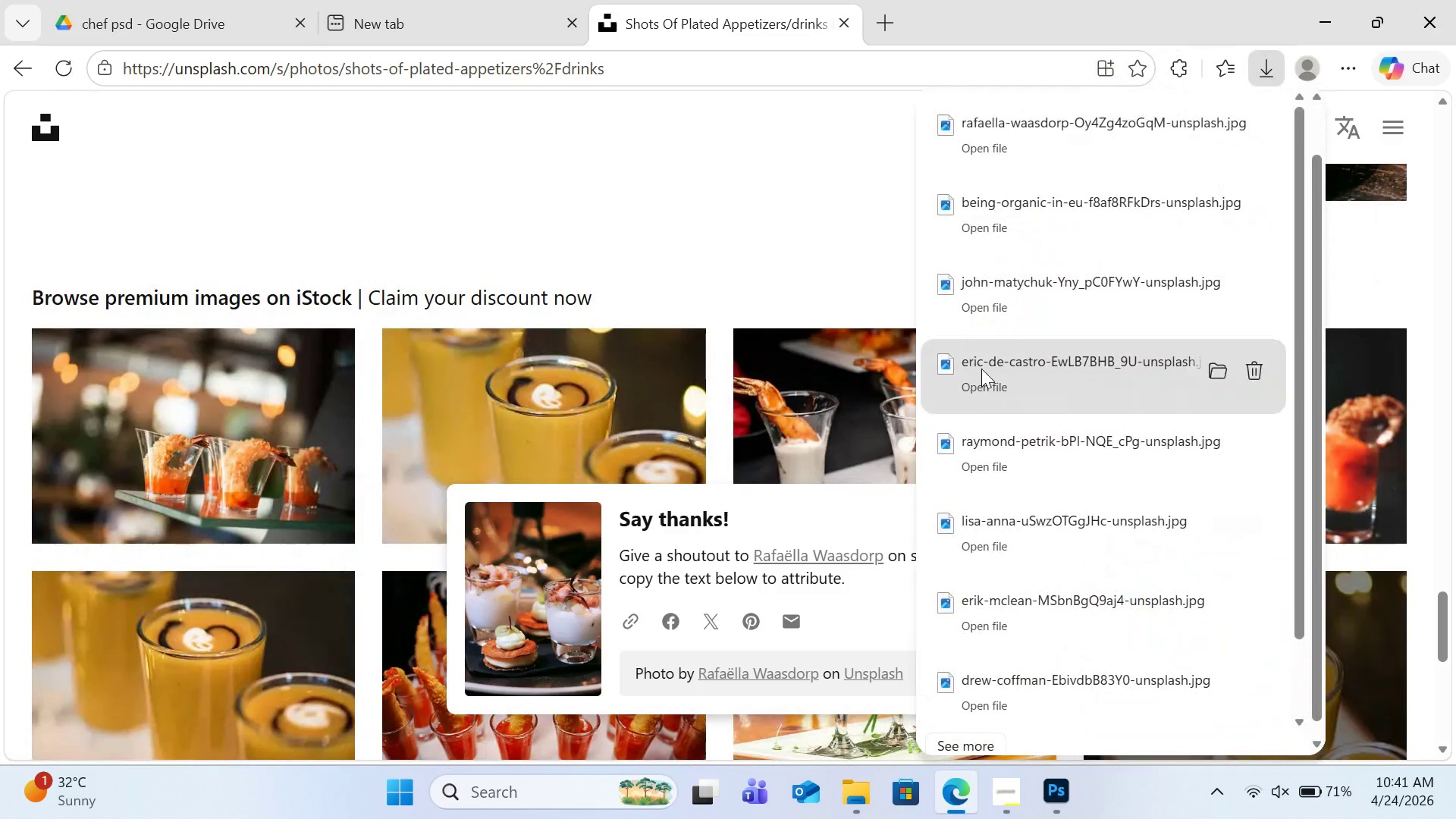 
left_click([1319, 8])